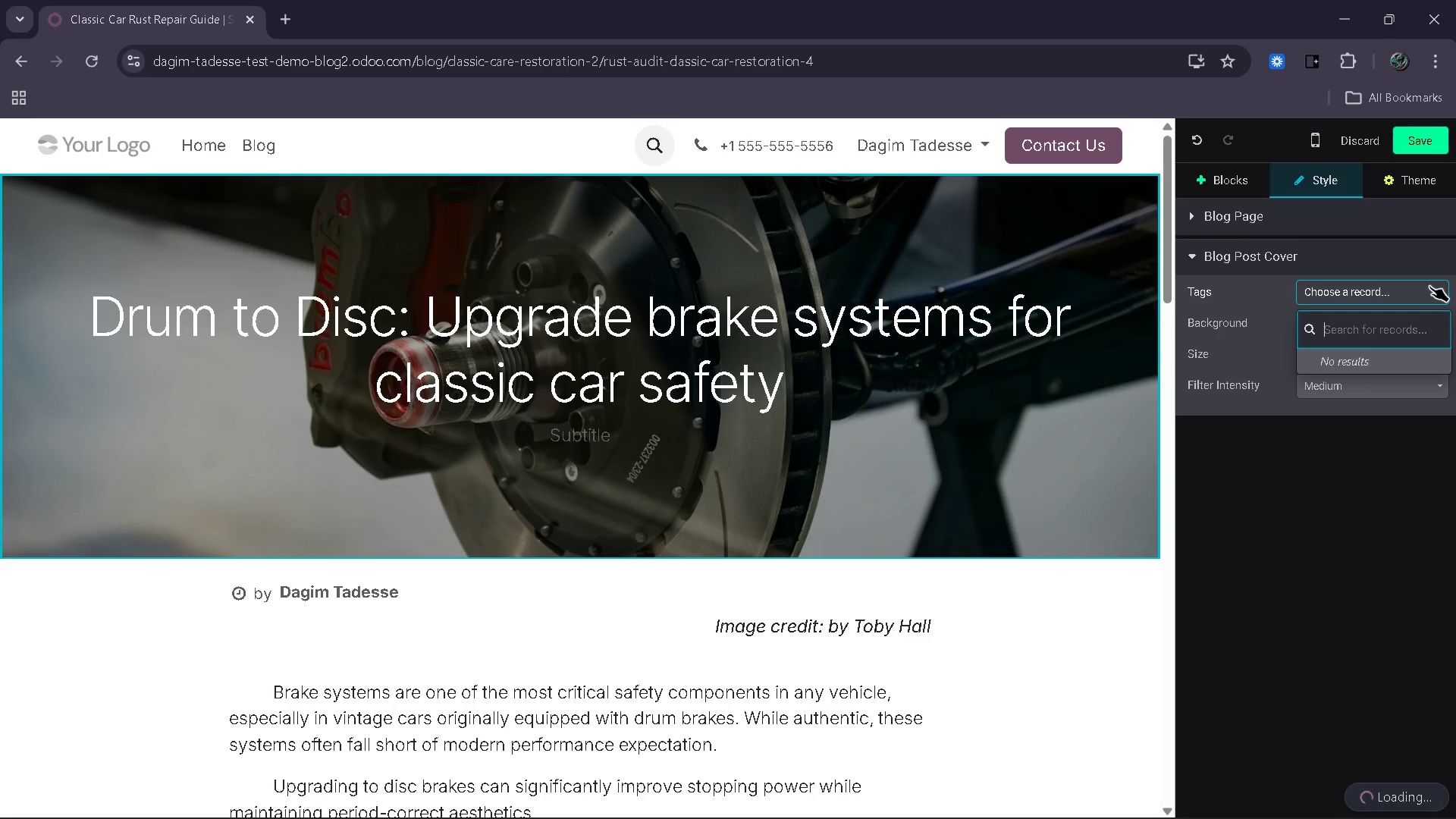 
left_click([1429, 286])
 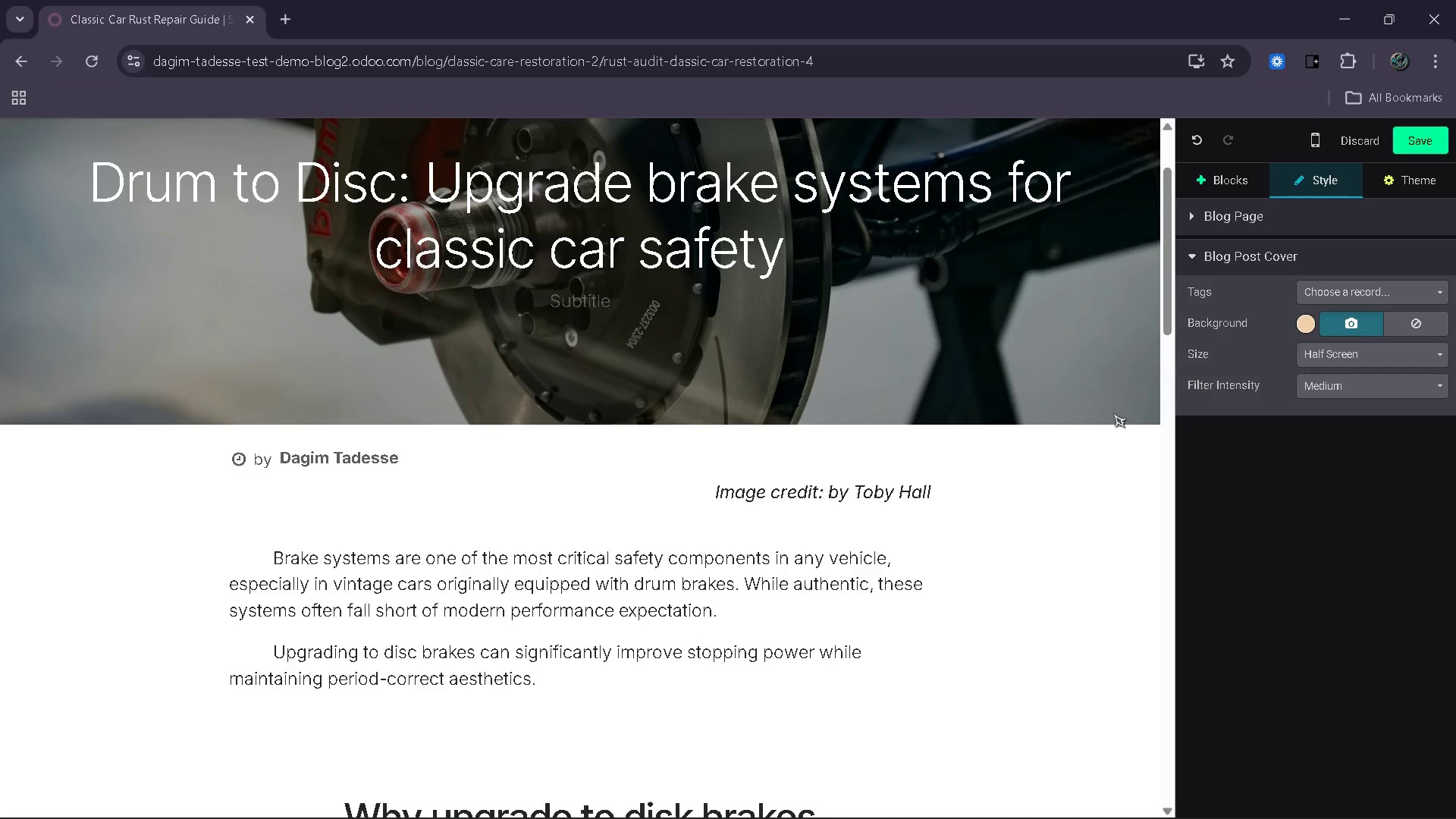 
wait(6.31)
 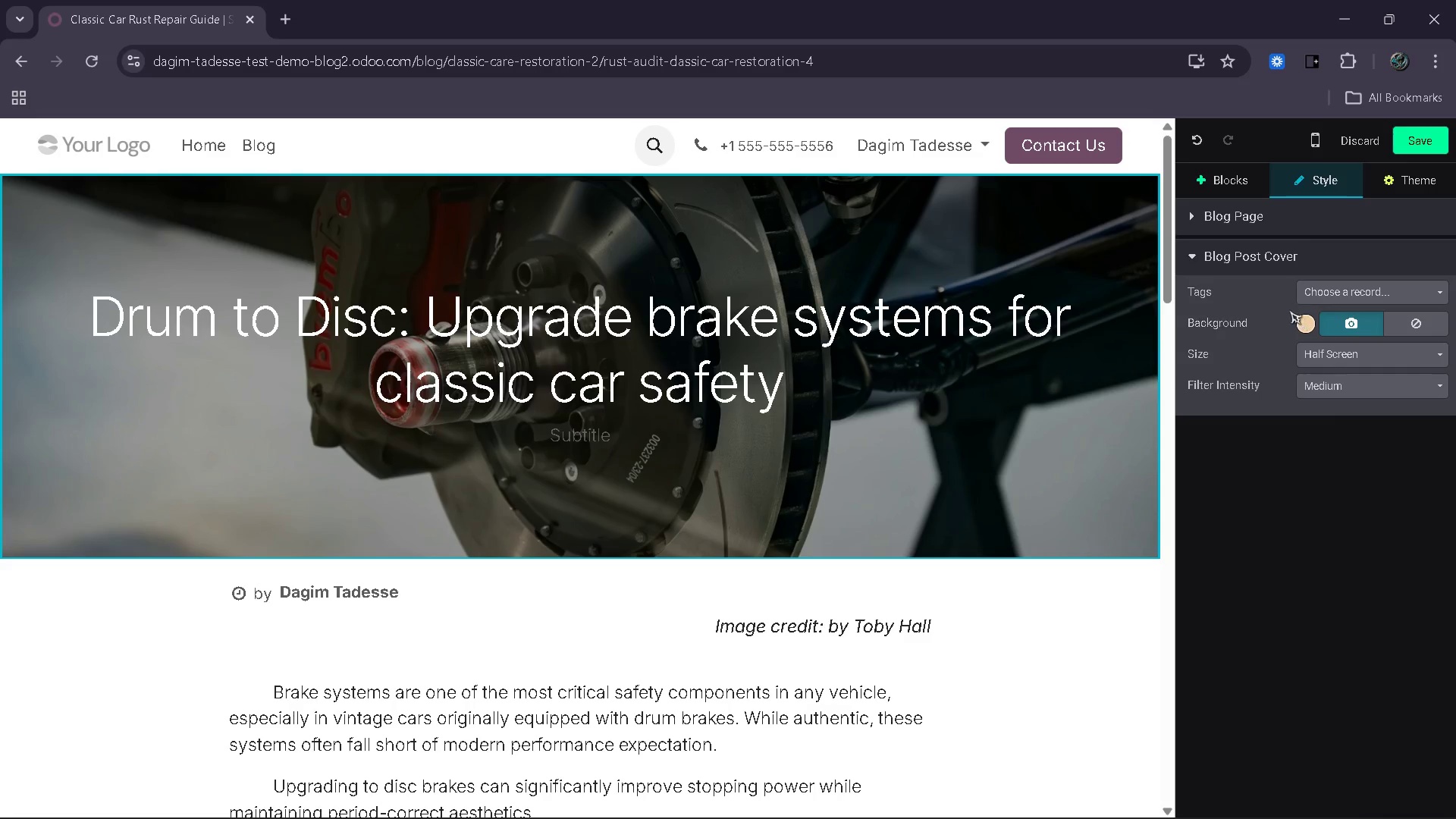 
left_click([1442, 139])
 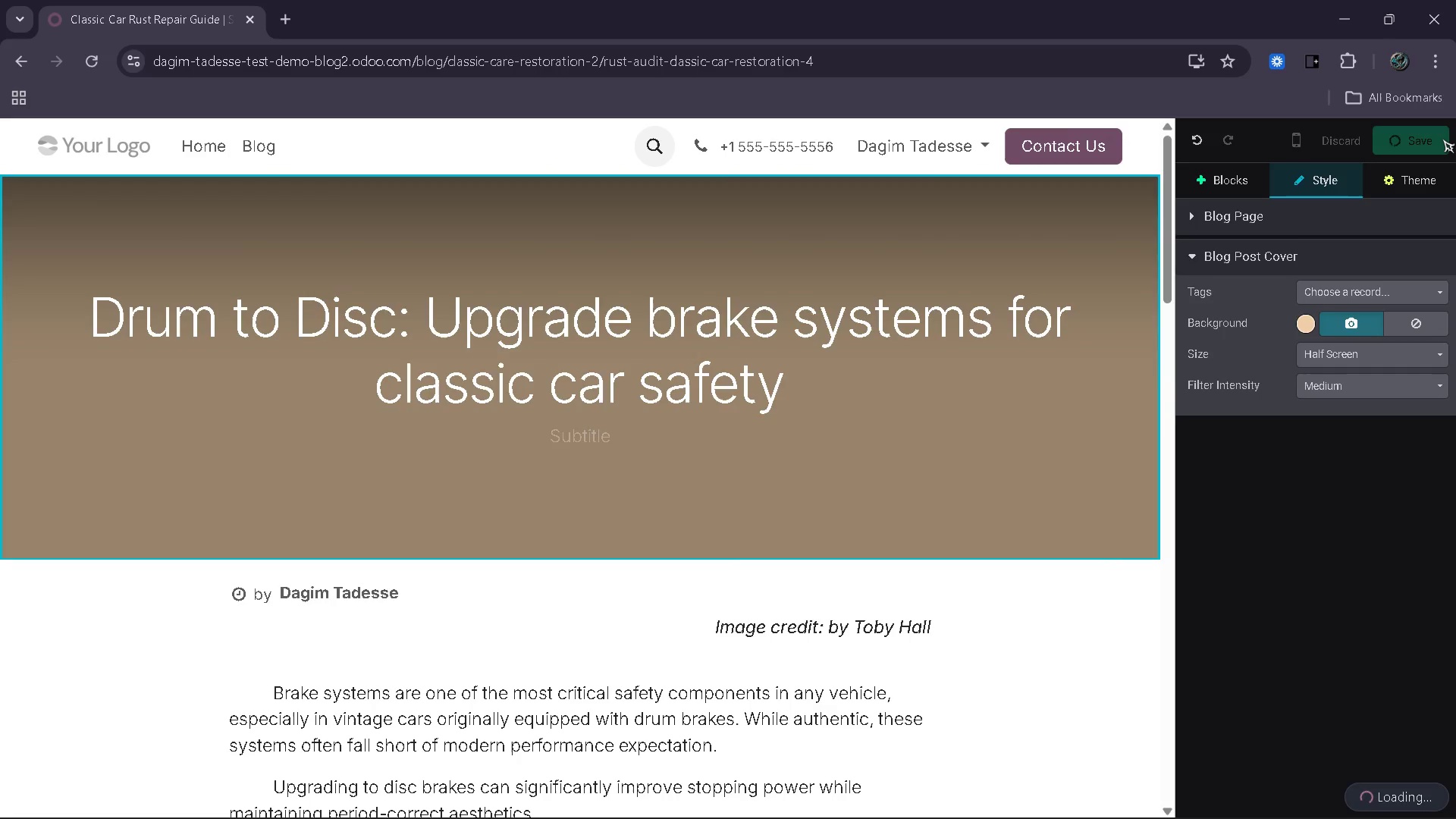 
wait(8.33)
 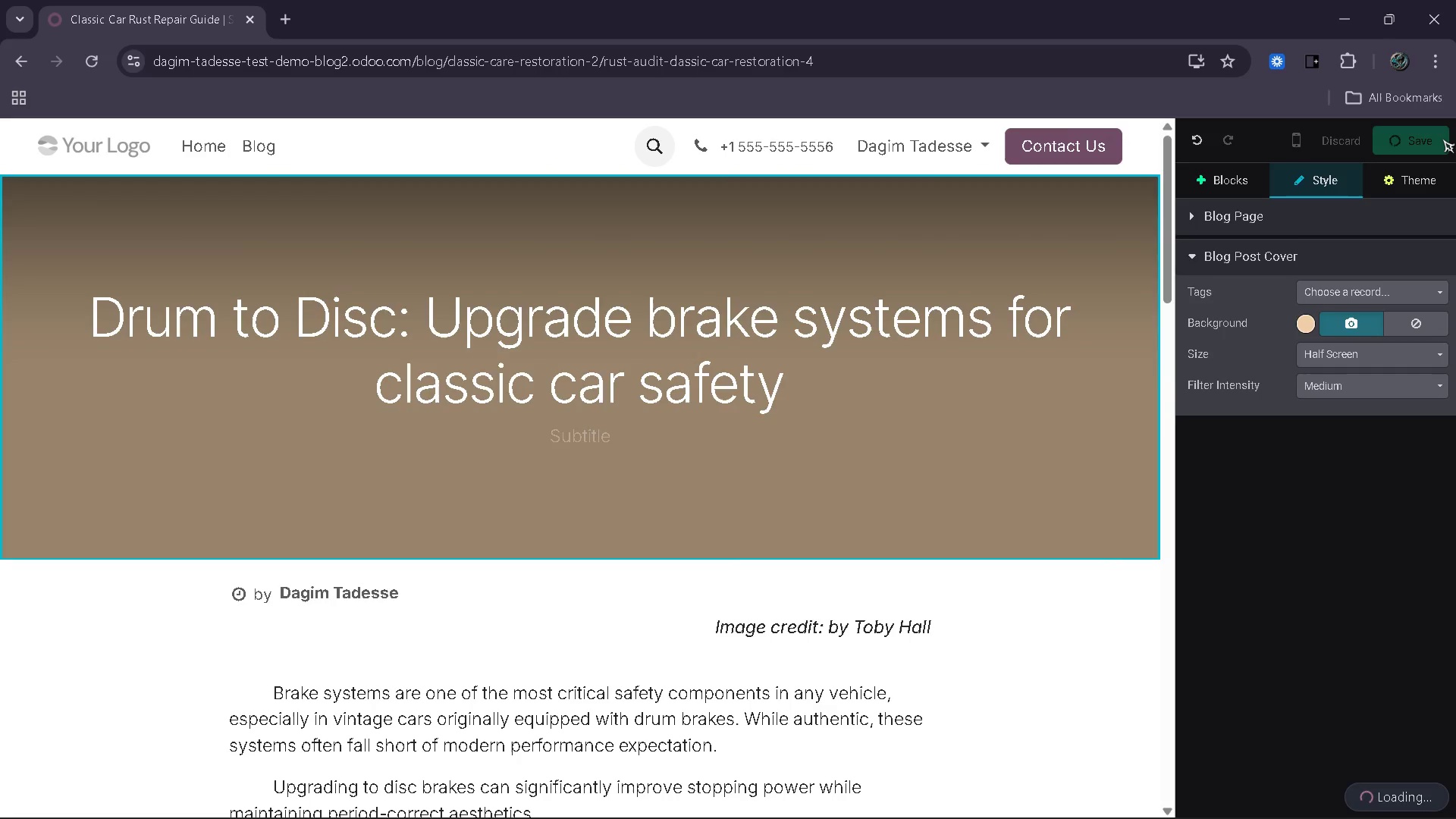 
left_click([146, 141])
 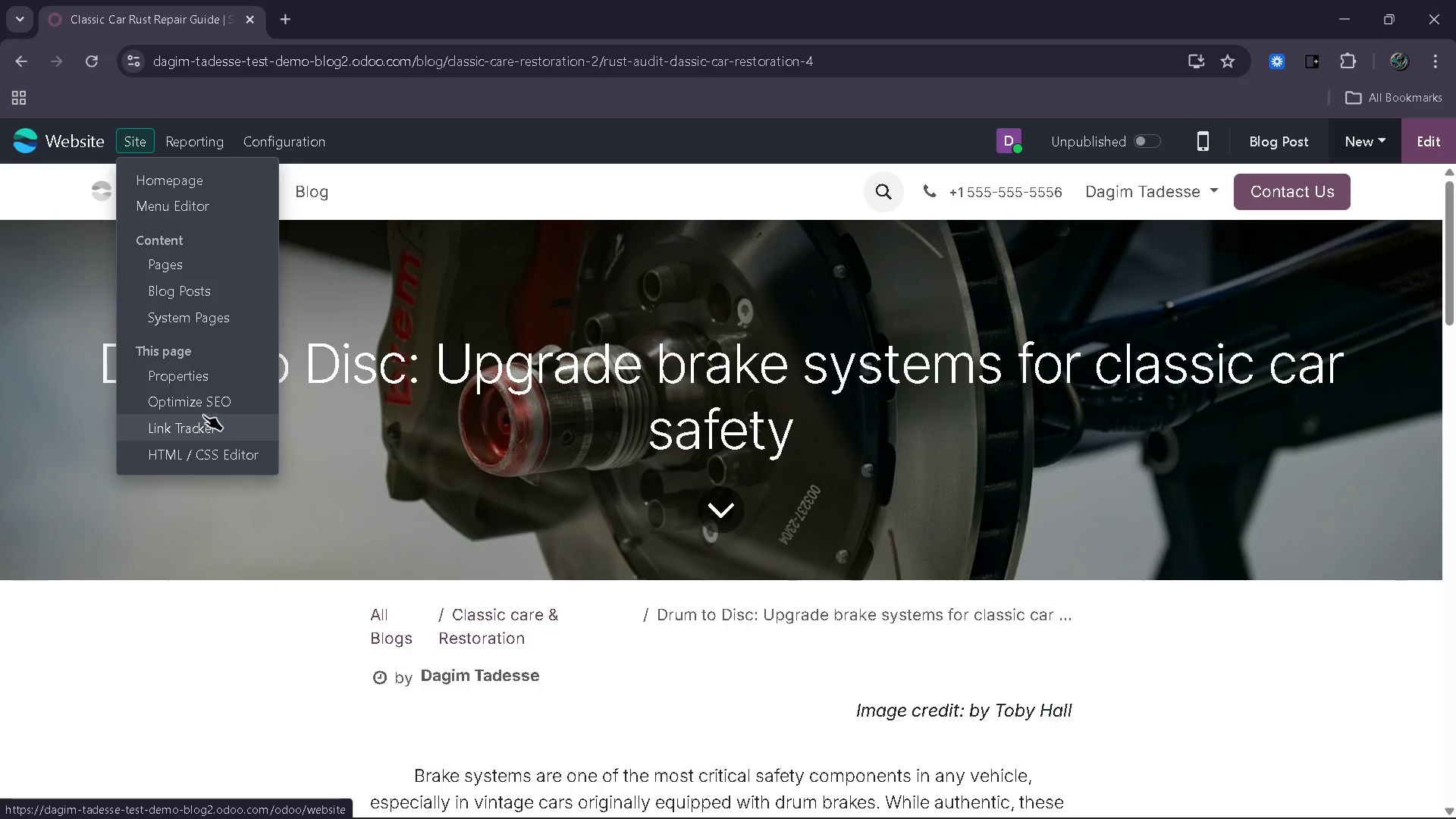 
left_click([186, 395])
 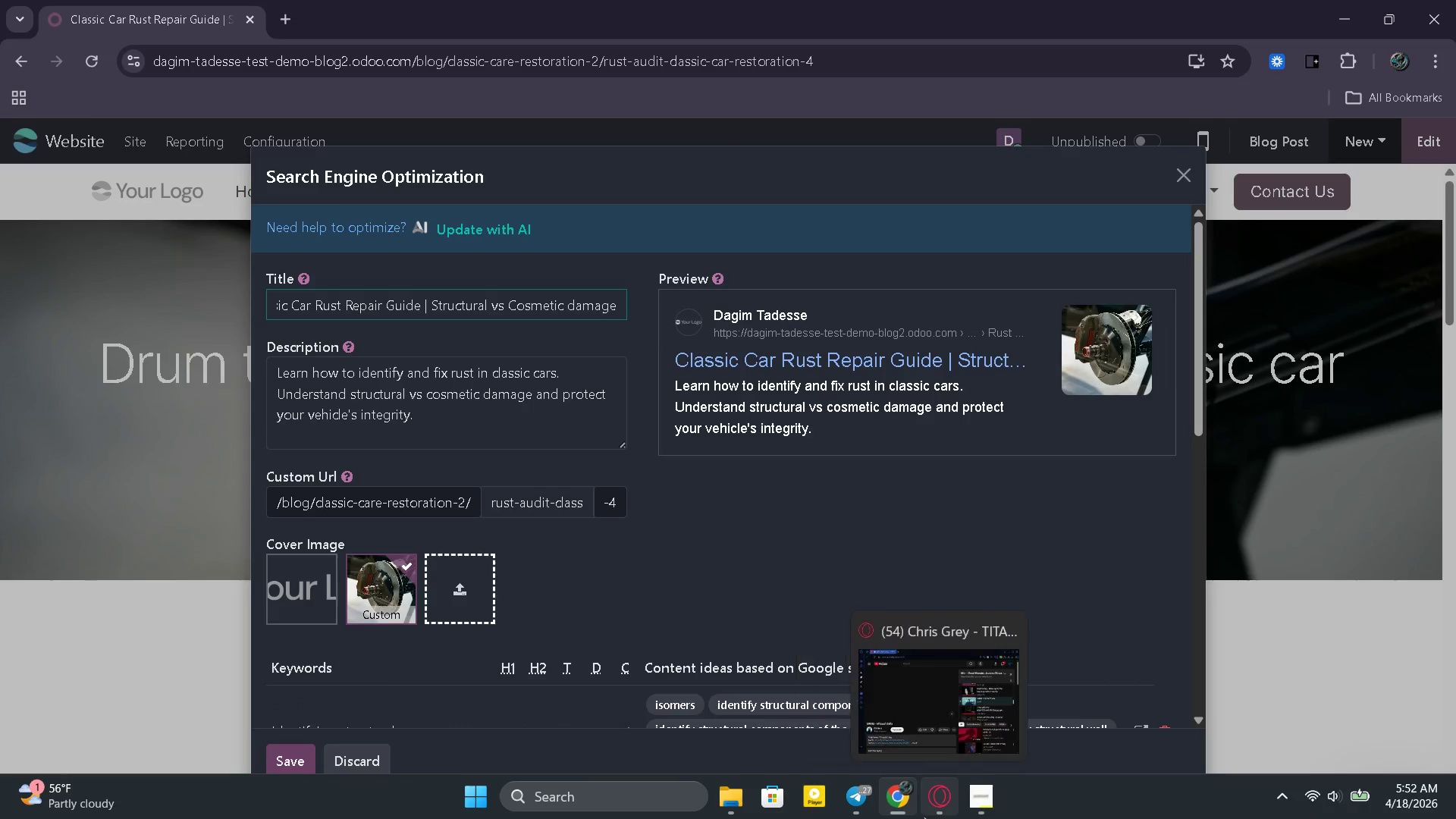 
left_click([992, 799])